 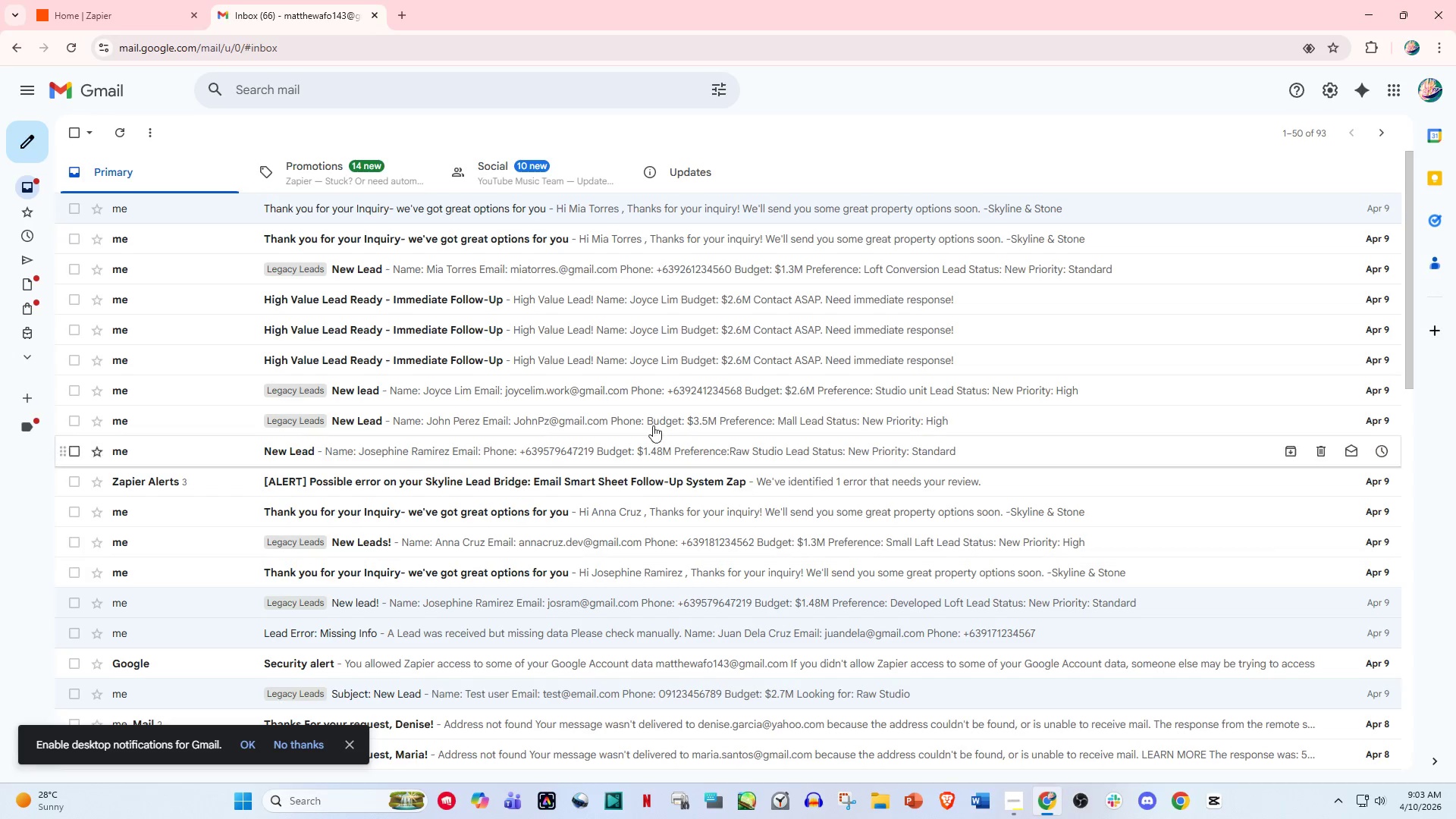 
left_click([1405, 94])
 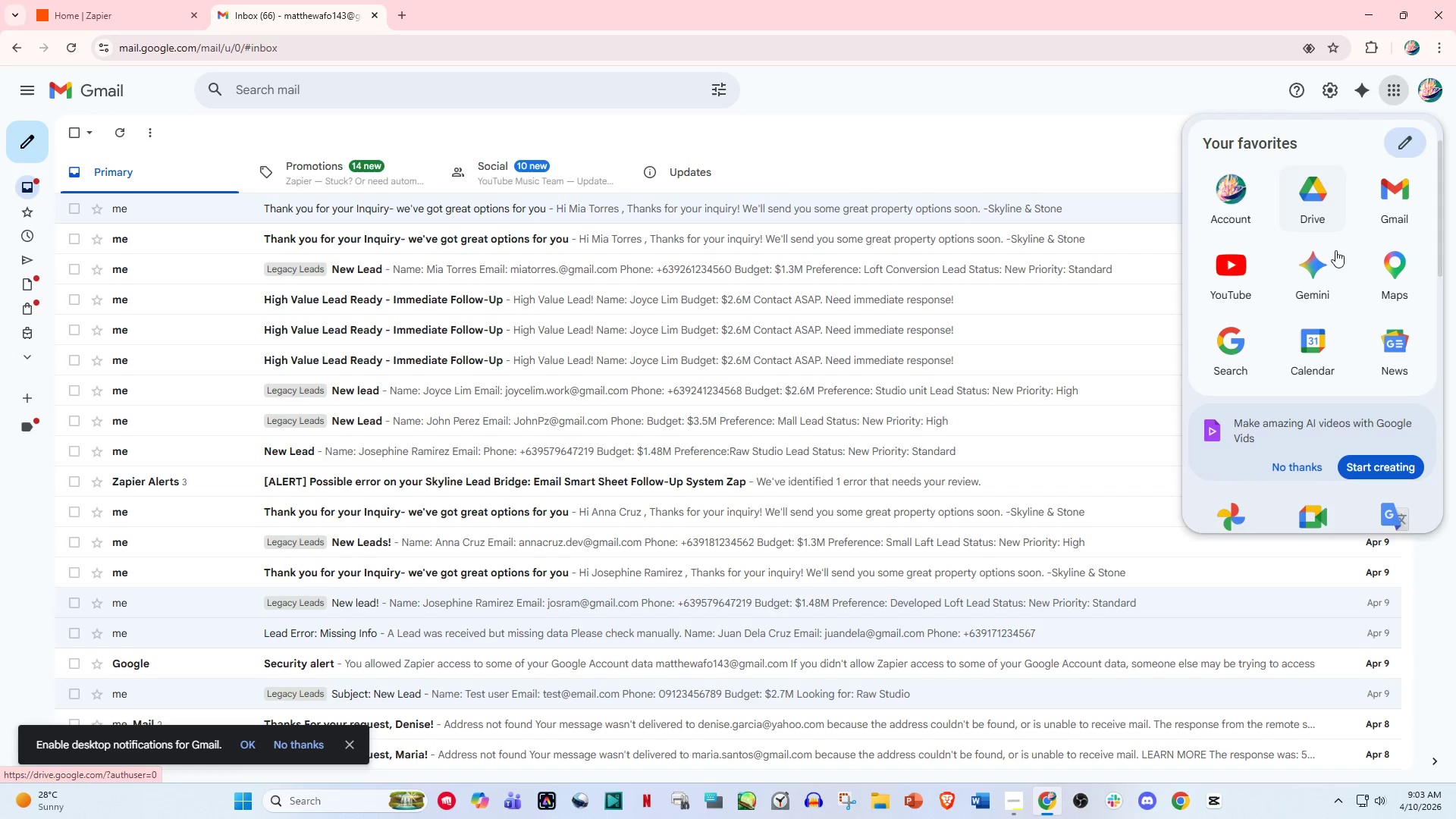 
scroll: coordinate [1321, 421], scroll_direction: down, amount: 6.0
 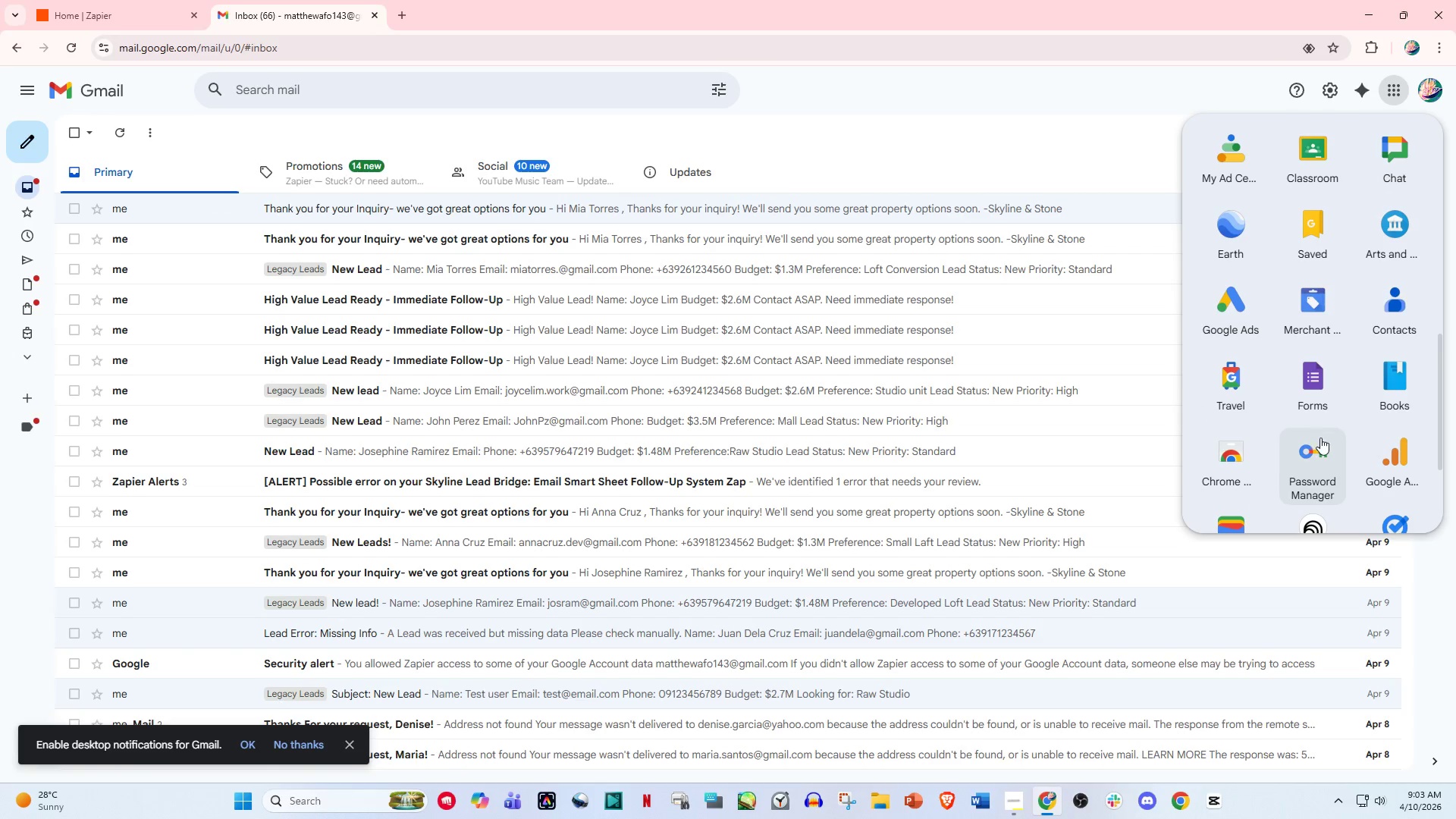 
left_click([1307, 378])
 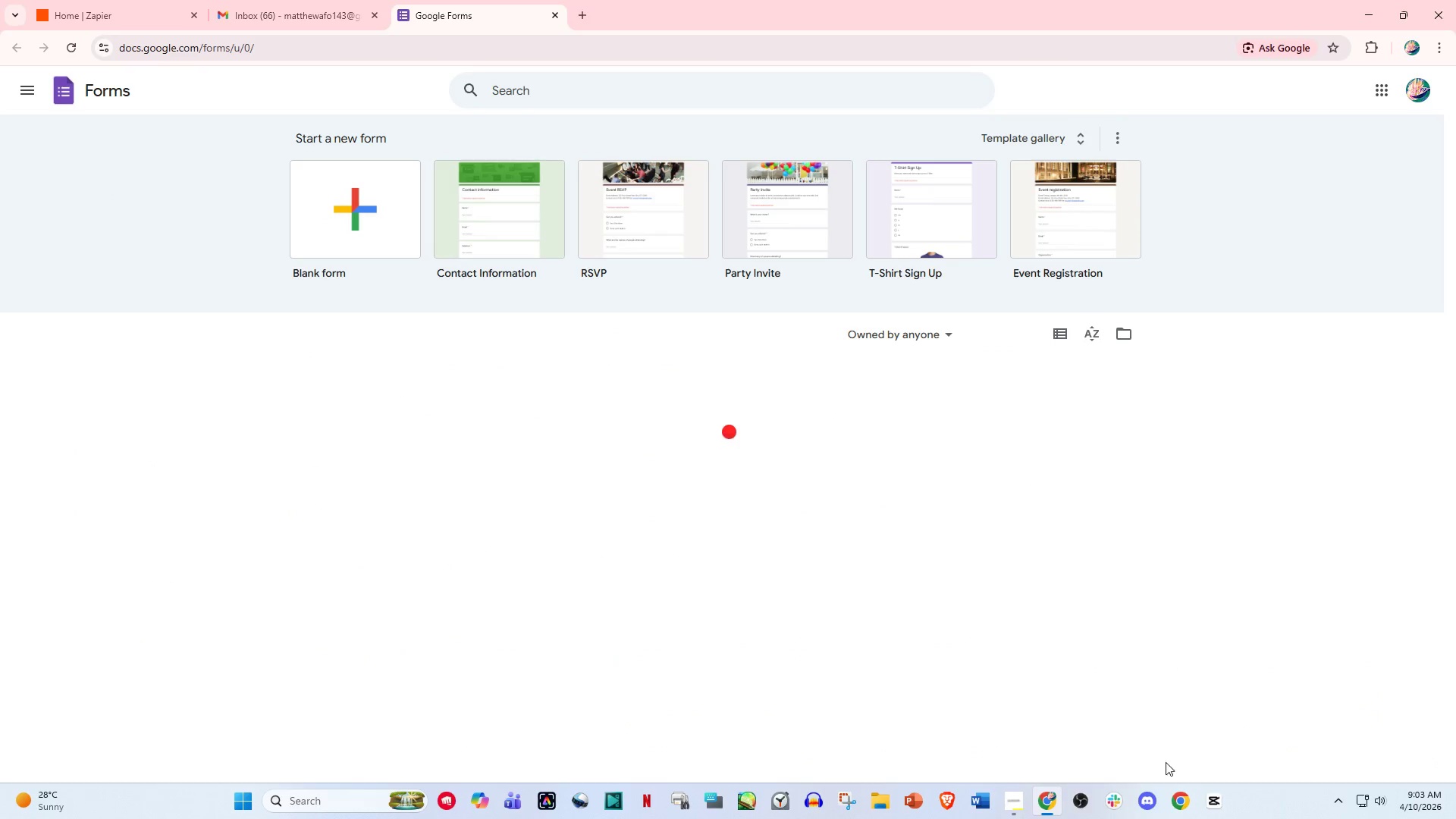 
left_click([1025, 801])